 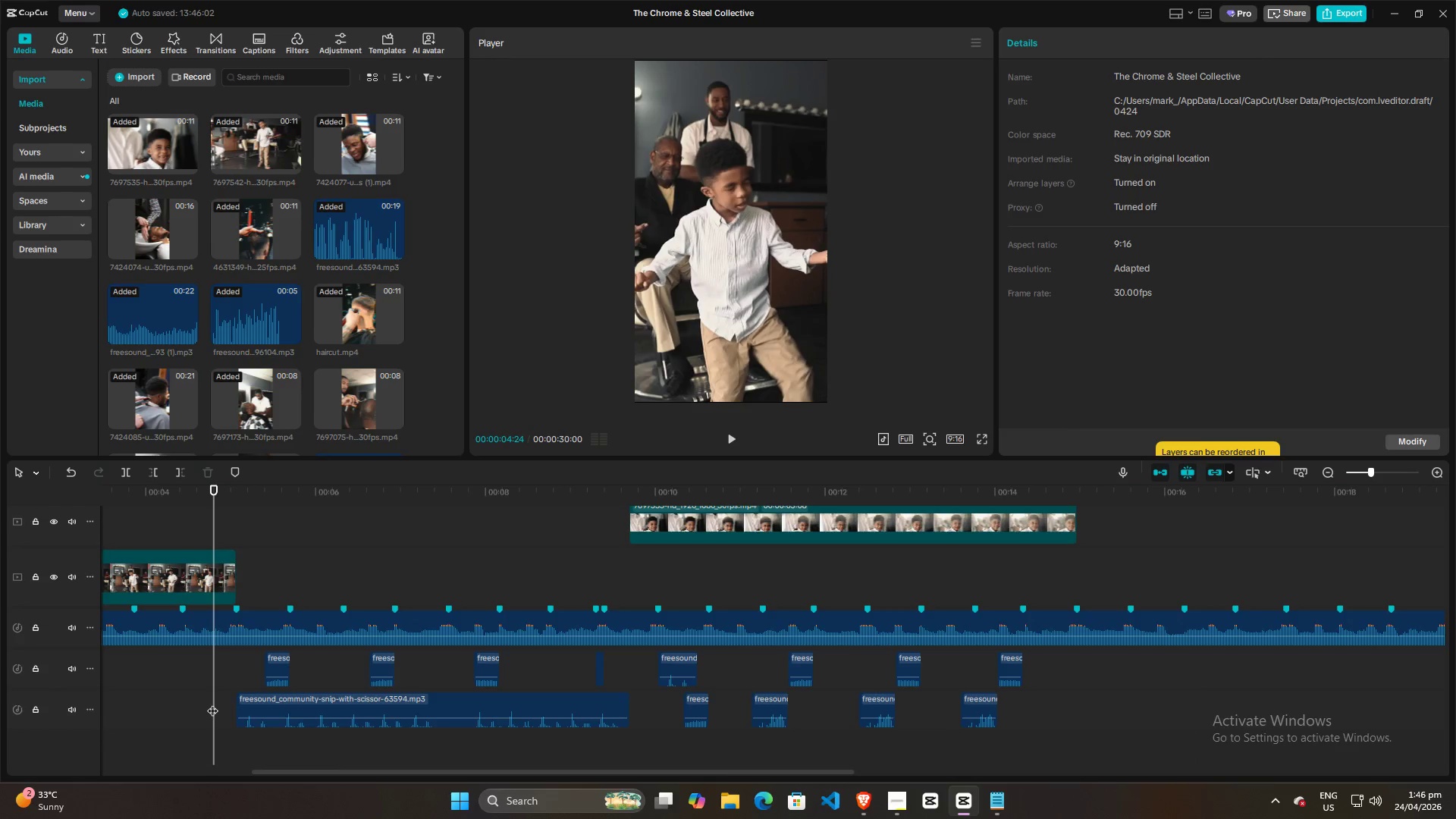 
key(Space)
 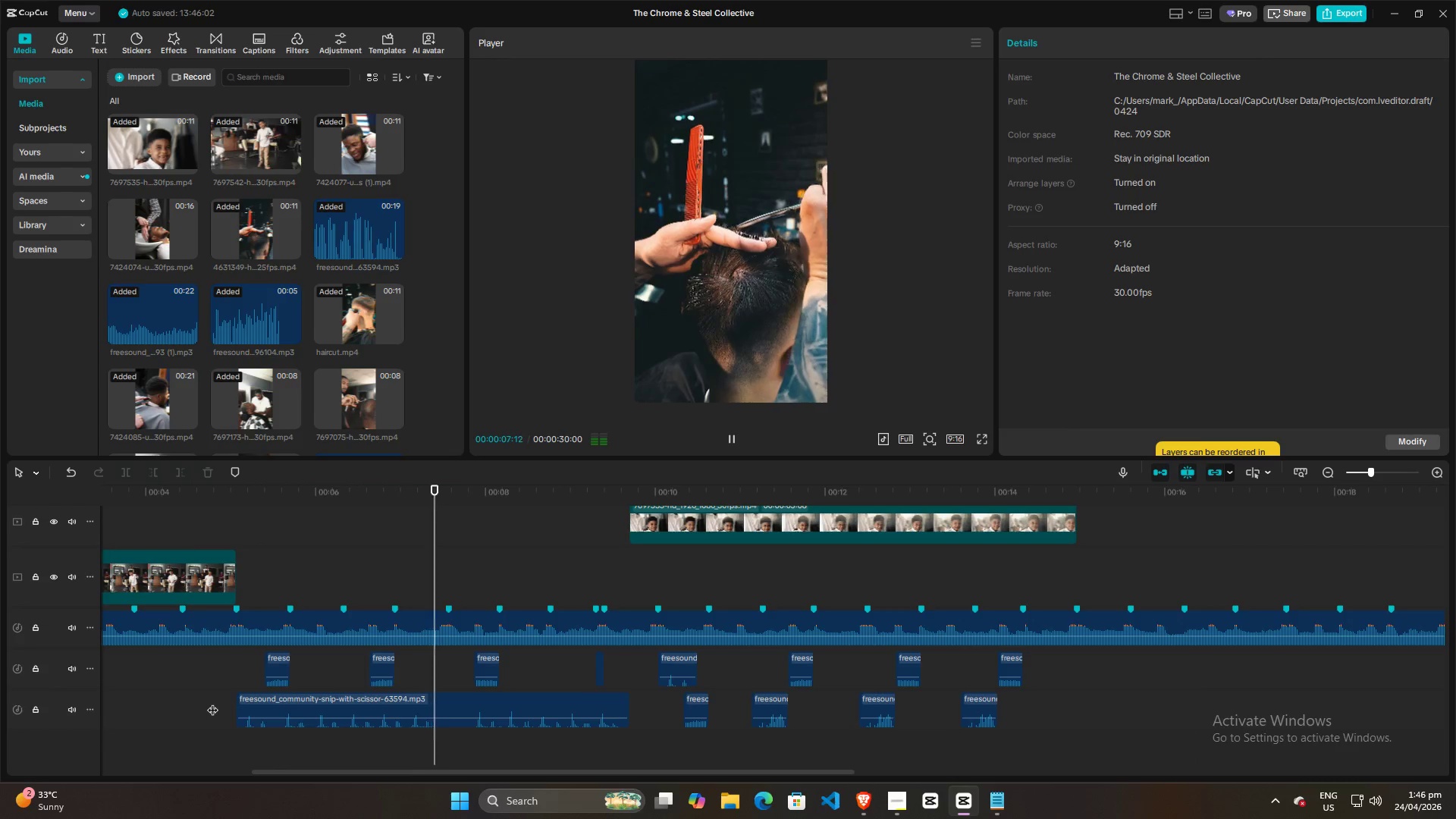 
scroll: coordinate [309, 661], scroll_direction: up, amount: 7.0
 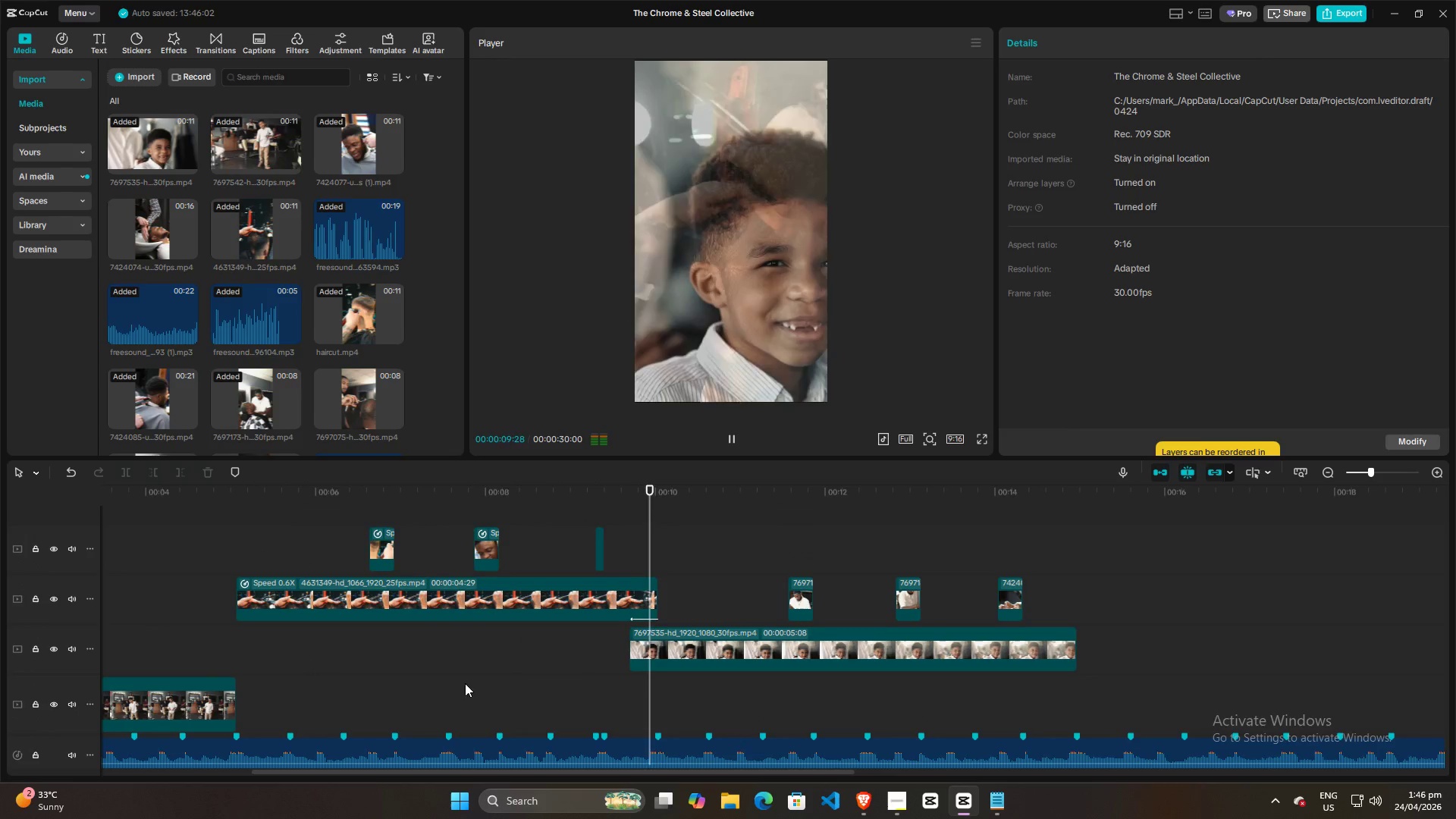 
key(Space)
 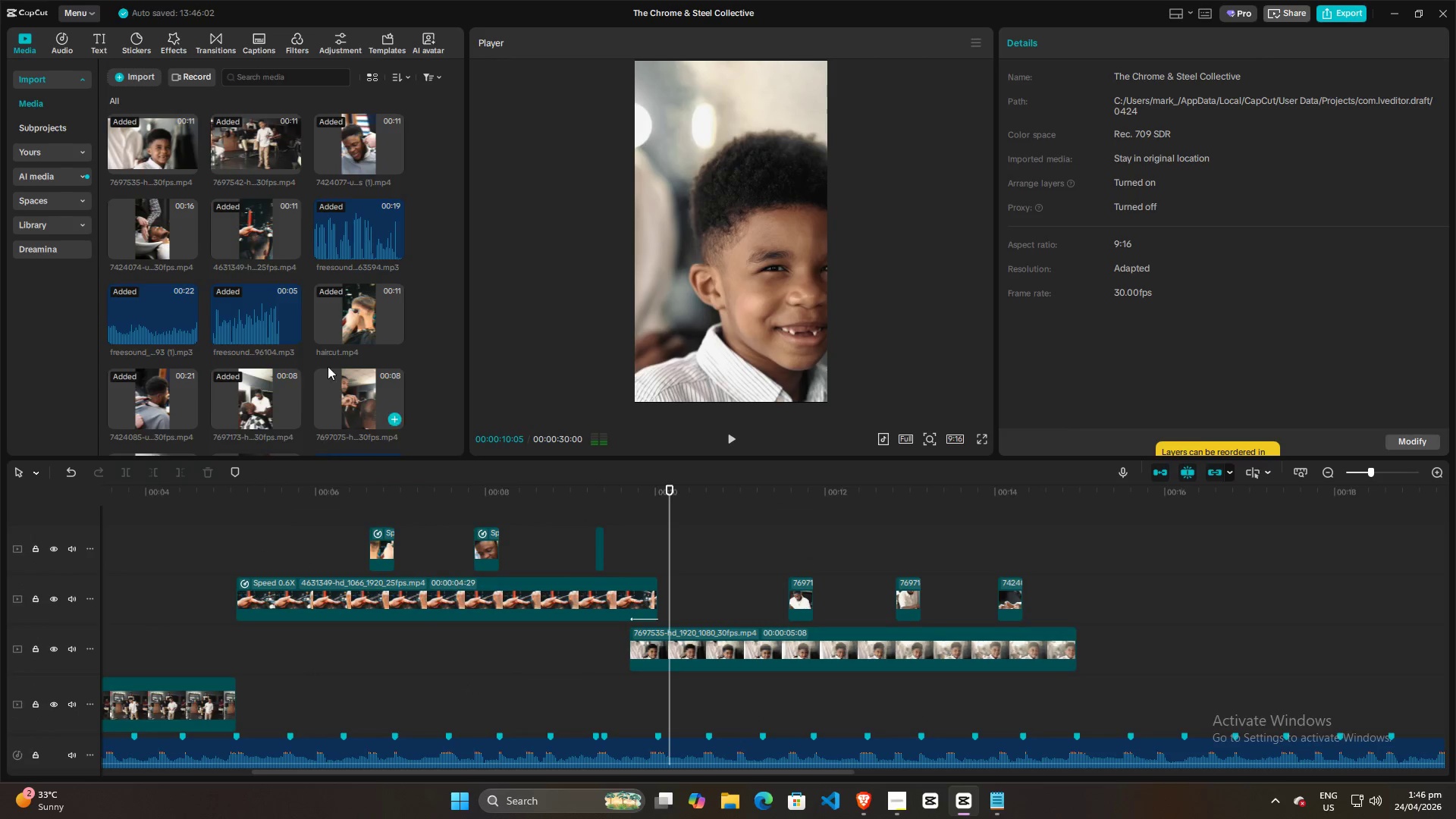 
scroll: coordinate [269, 461], scroll_direction: down, amount: 6.0
 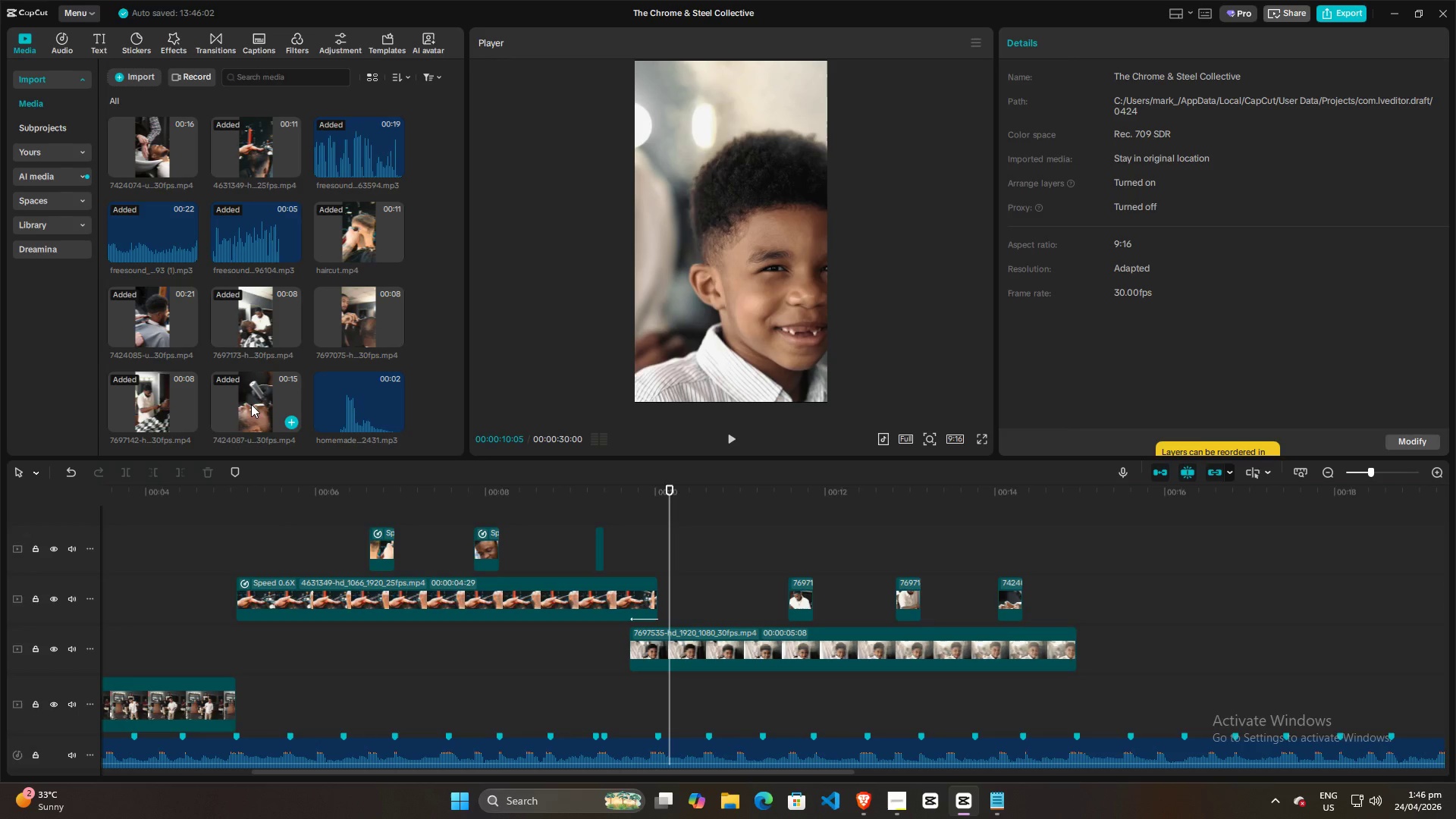 
left_click([250, 400])
 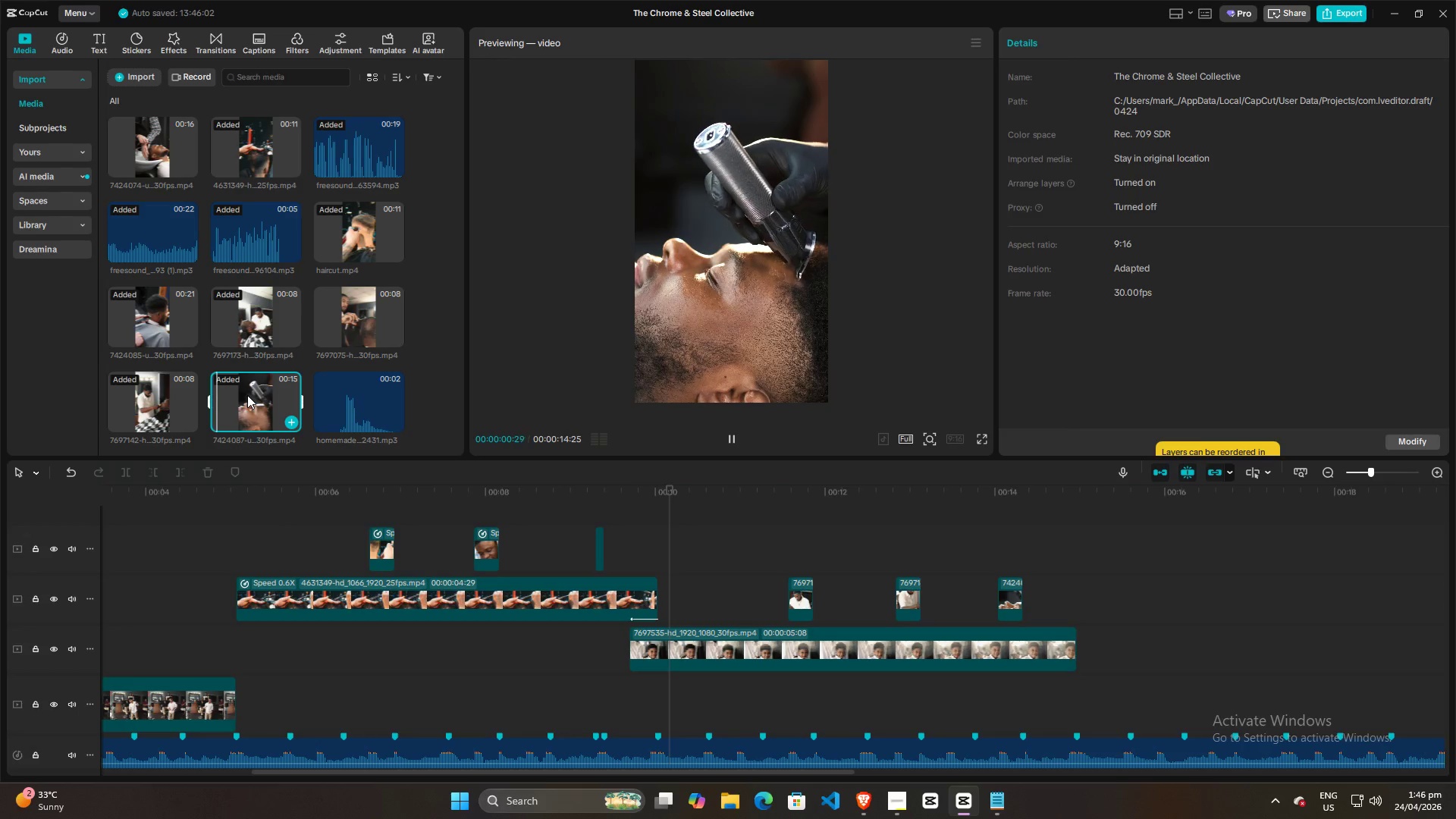 
left_click([265, 626])
 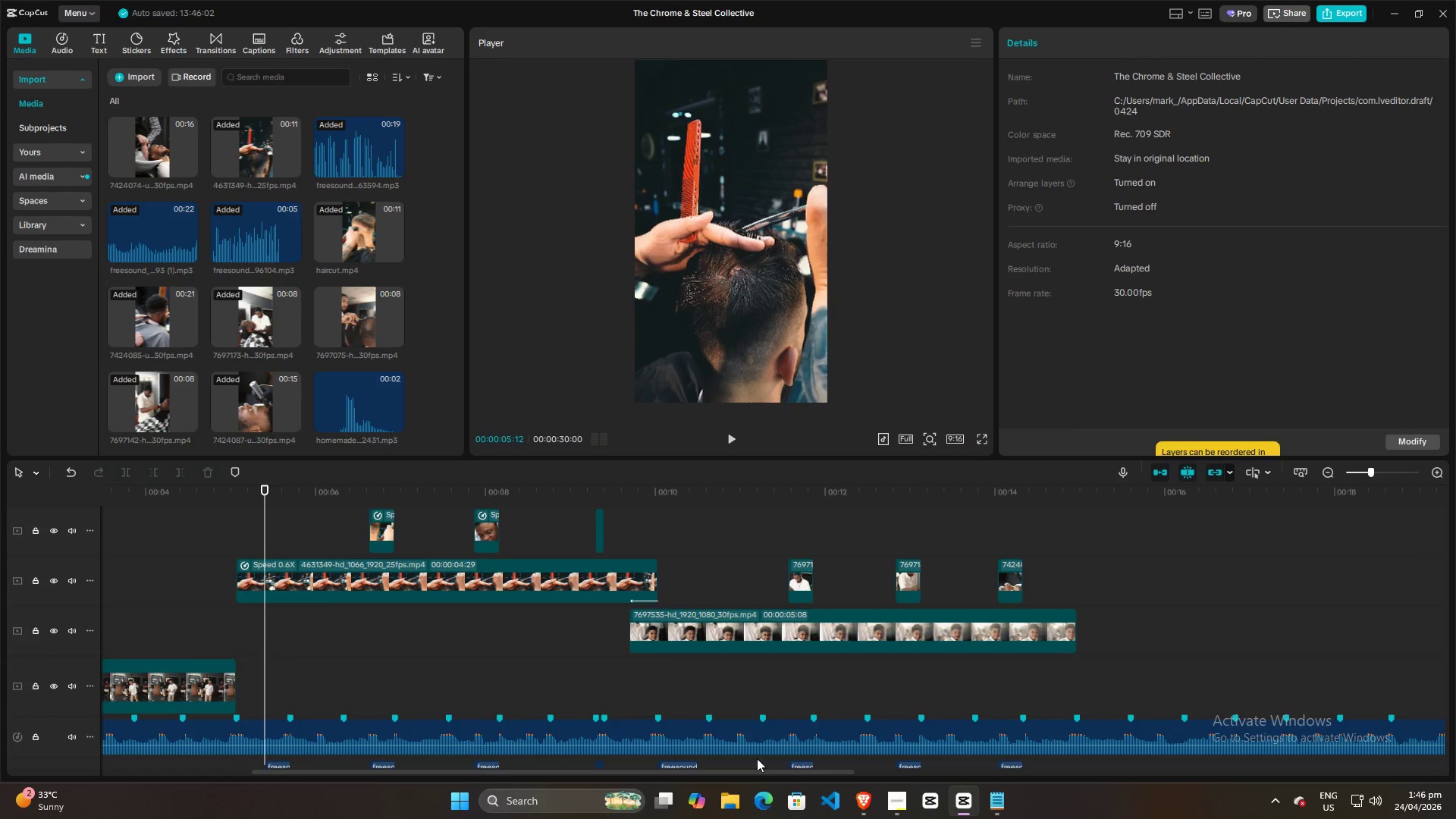 
scroll: coordinate [271, 592], scroll_direction: down, amount: 1.0
 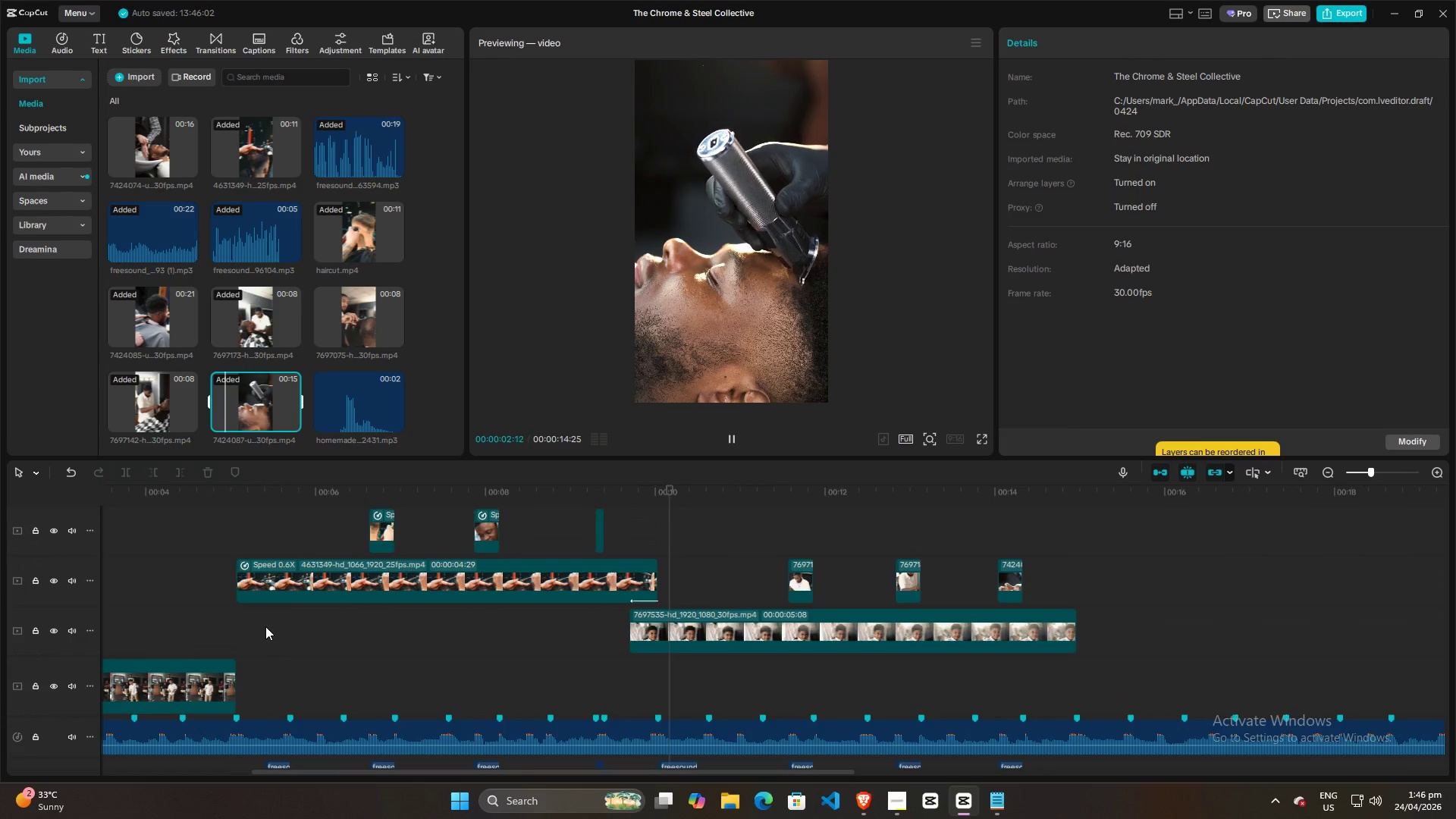 
left_click([859, 799])
 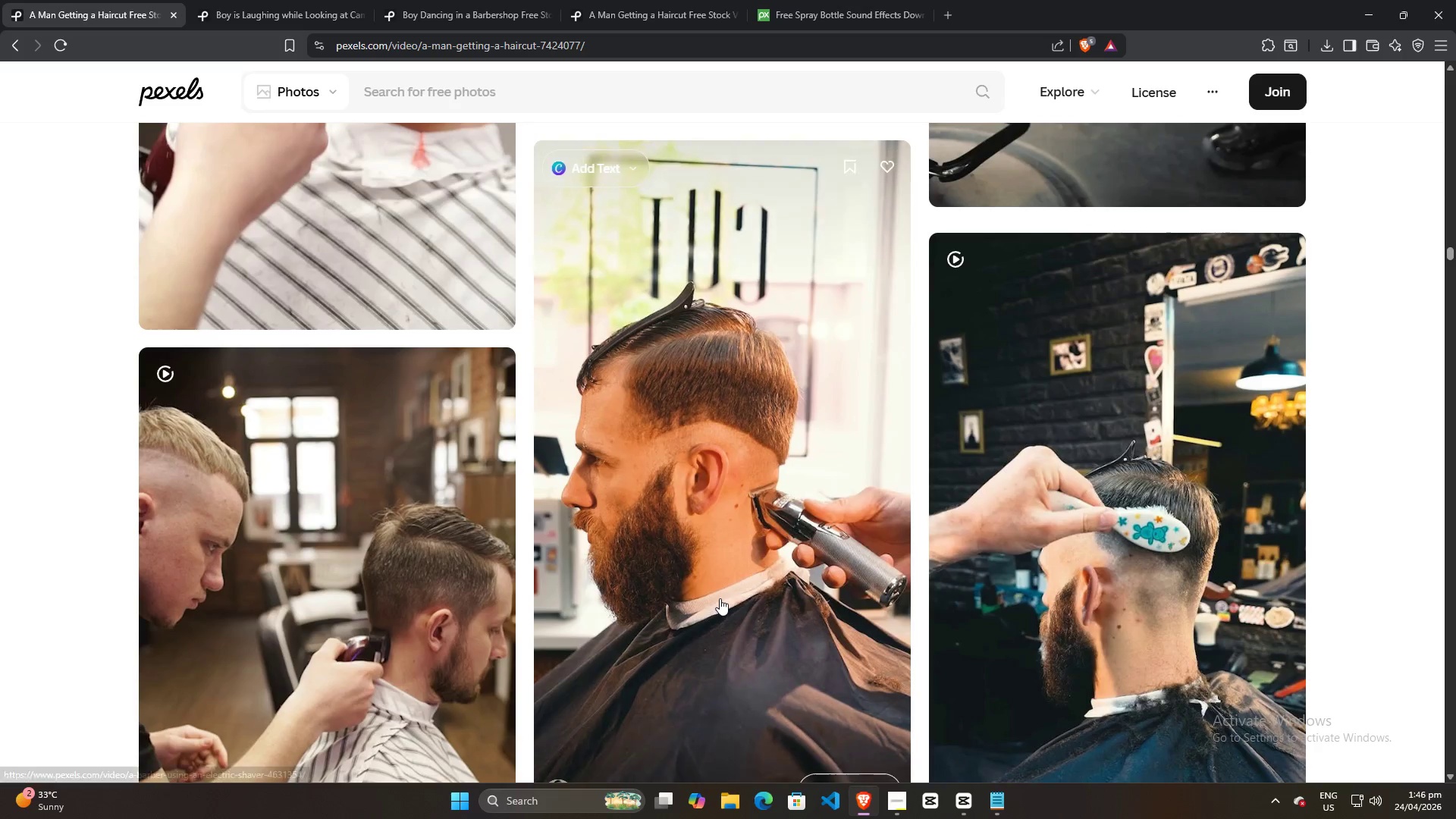 
scroll: coordinate [593, 523], scroll_direction: down, amount: 19.0
 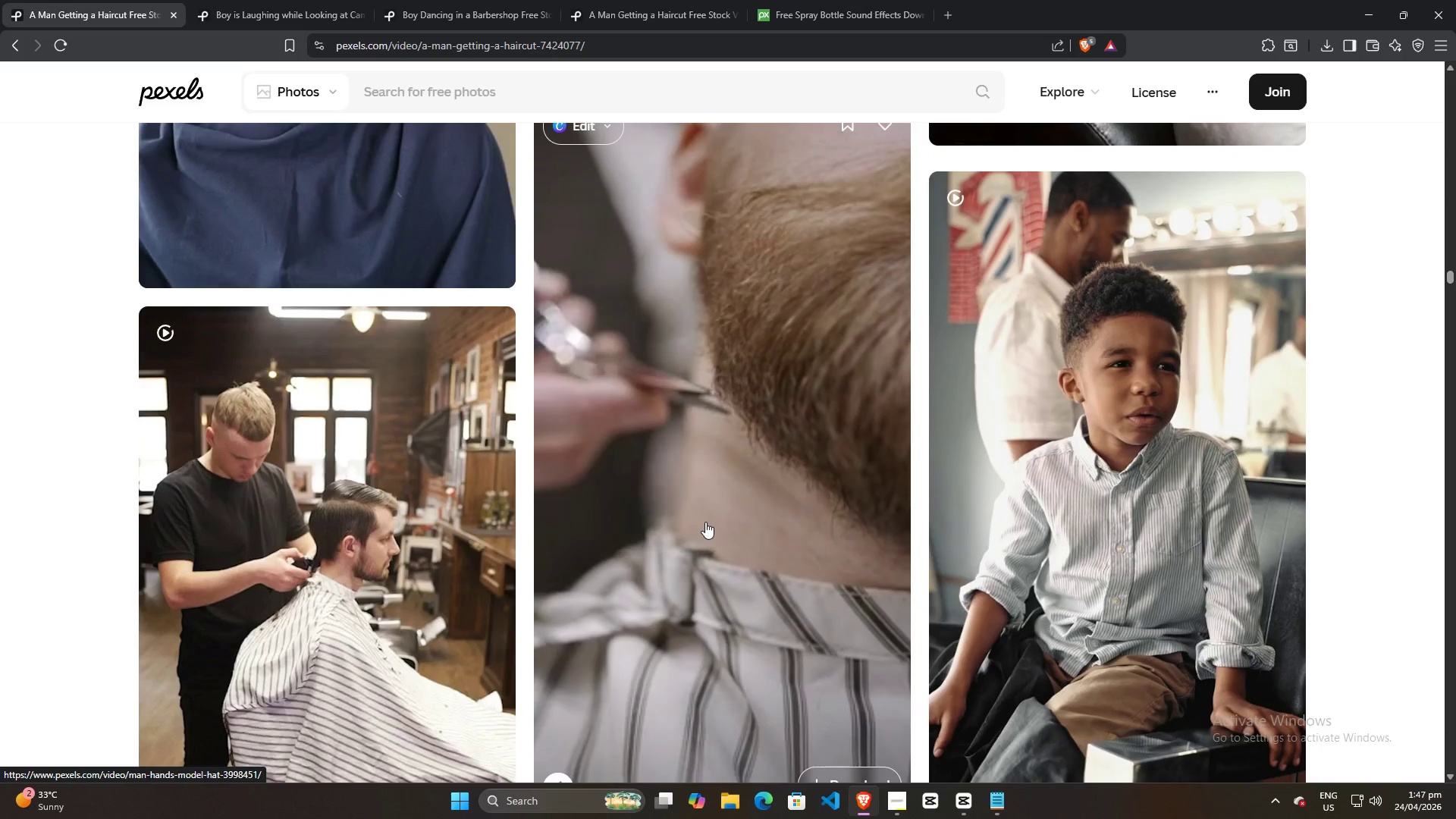 
scroll: coordinate [414, 469], scroll_direction: down, amount: 34.0
 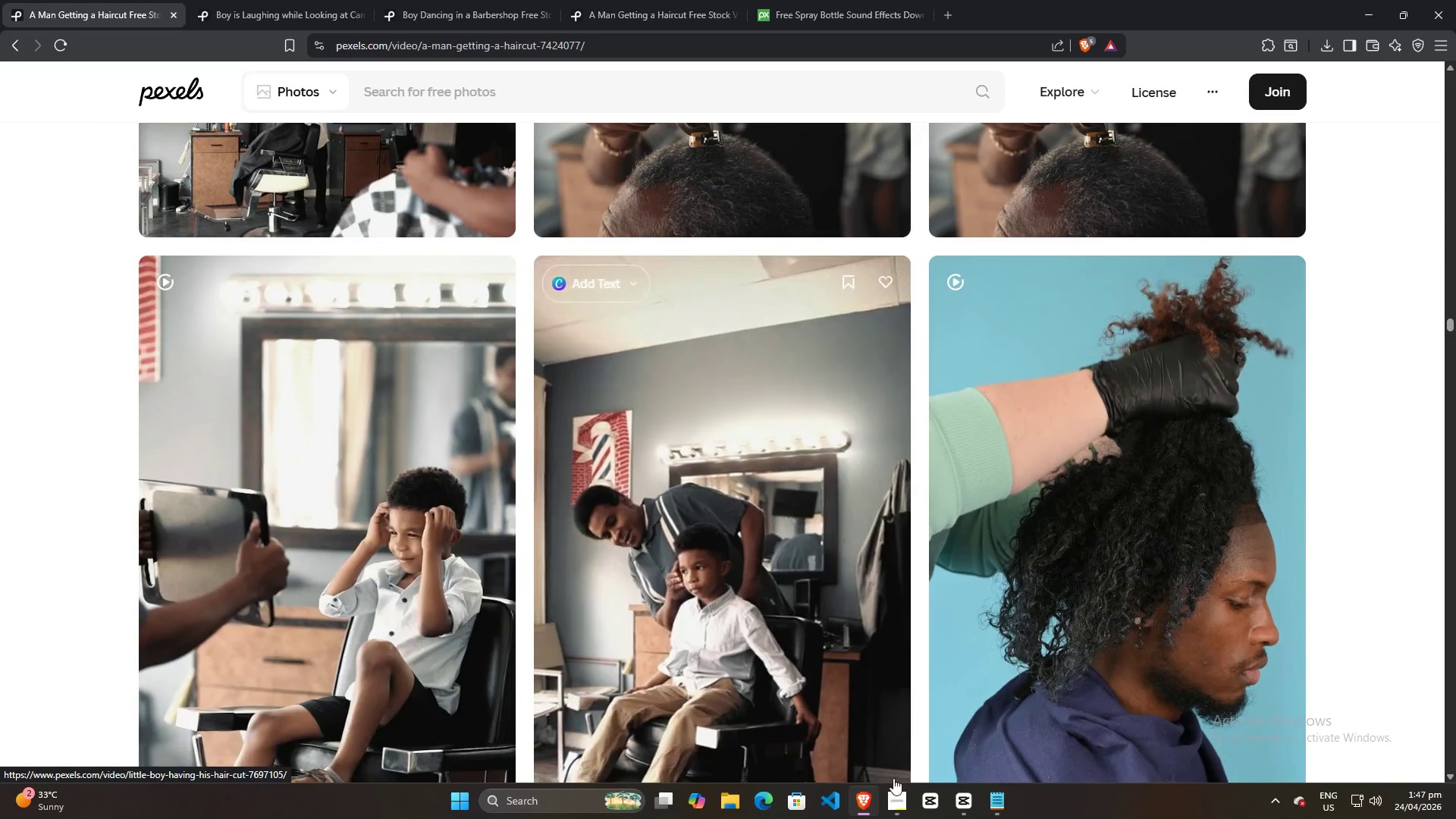 
left_click([893, 804])